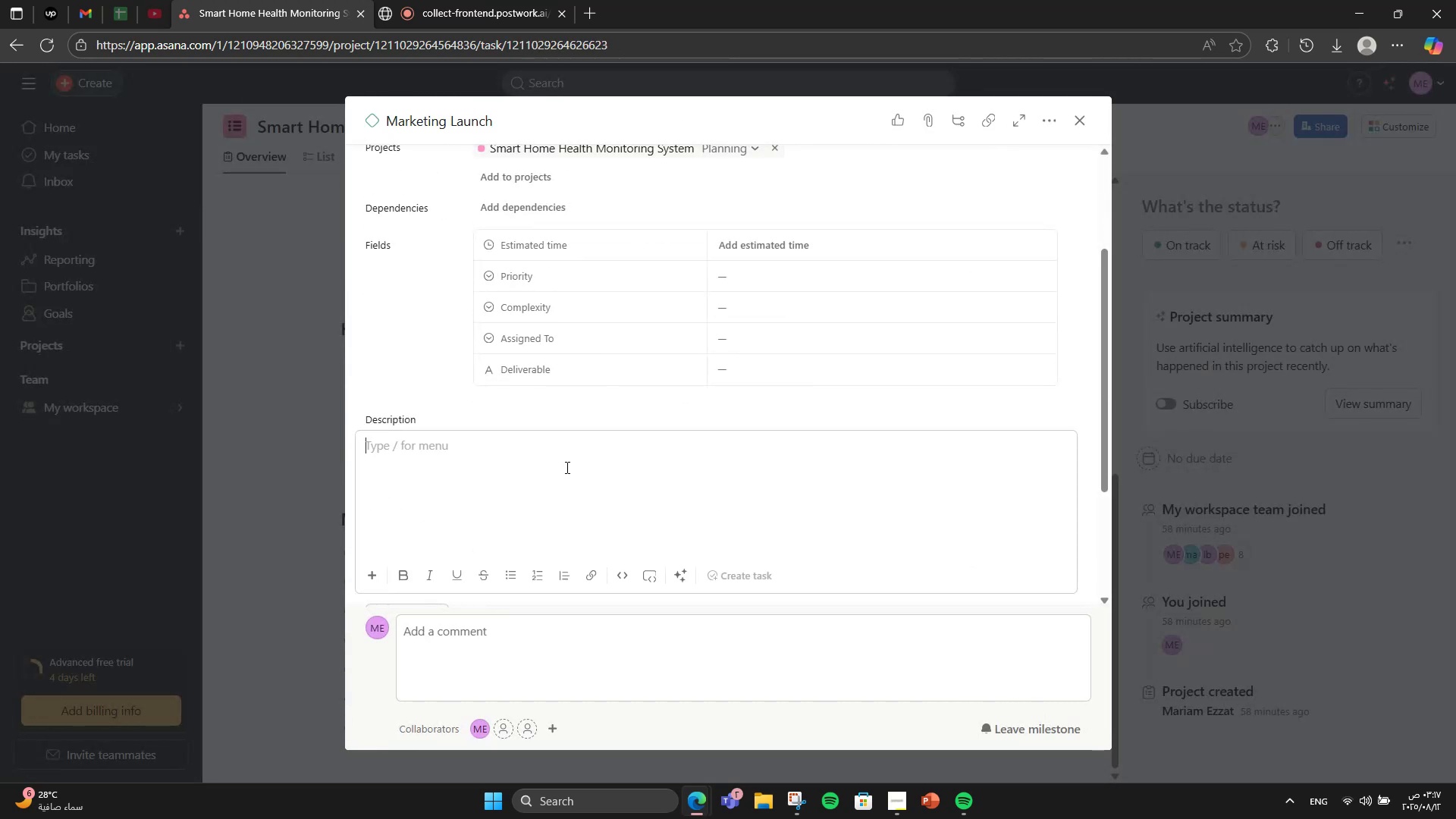 
type(K)
key(Backspace)
type(Landing page a d)
key(Backspace)
key(Backspace)
type(d )
key(Backspace)
key(Backspace)
type(nmd)
key(Backspace)
key(Backspace)
type(d brand di)
key(Backspace)
key(Backspace)
type(identity lii)
key(Backspace)
type(ve )
key(Backspace)
type(, initial outreach sent.)
 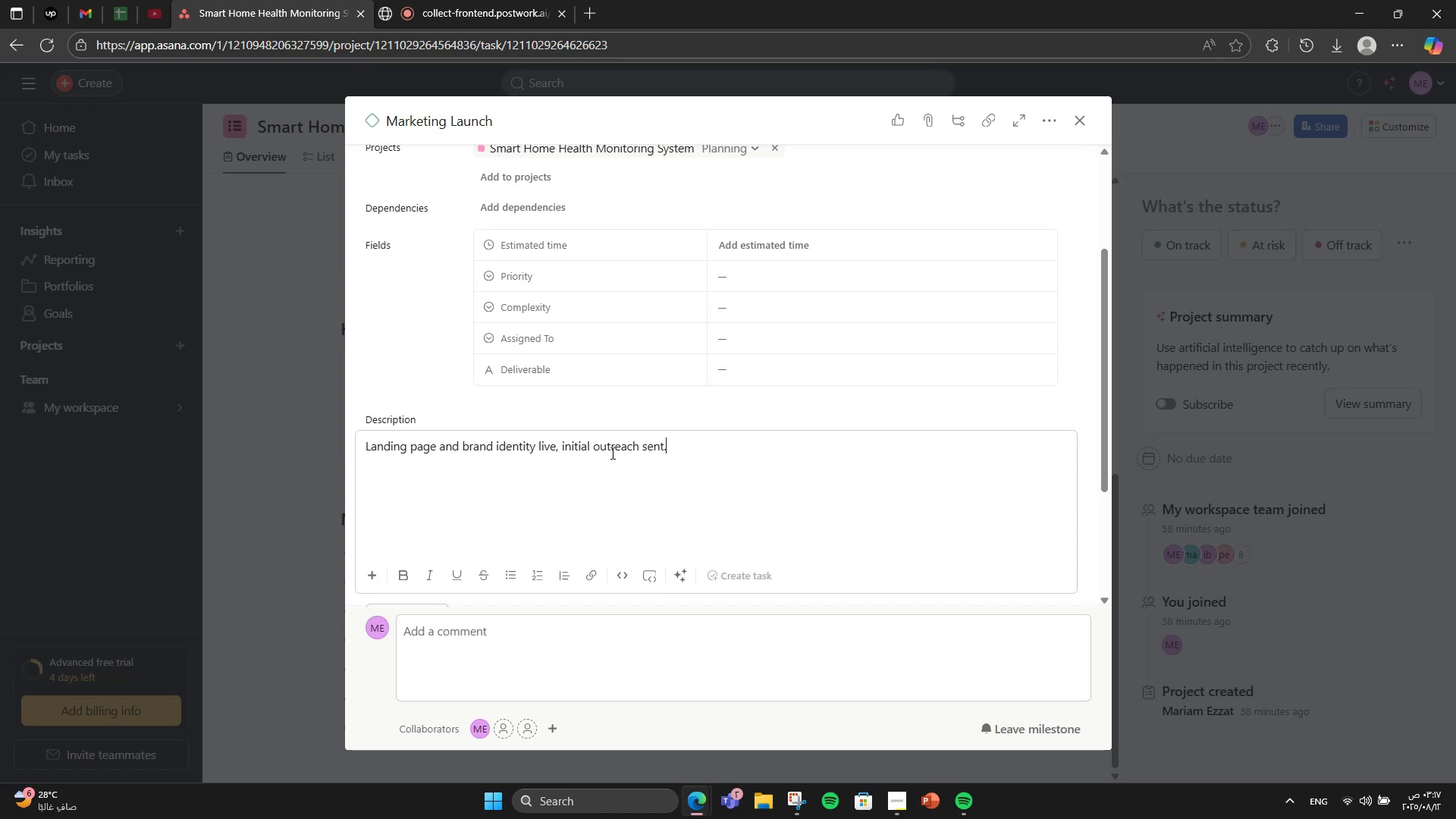 
scroll: coordinate [617, 451], scroll_direction: down, amount: 4.0
 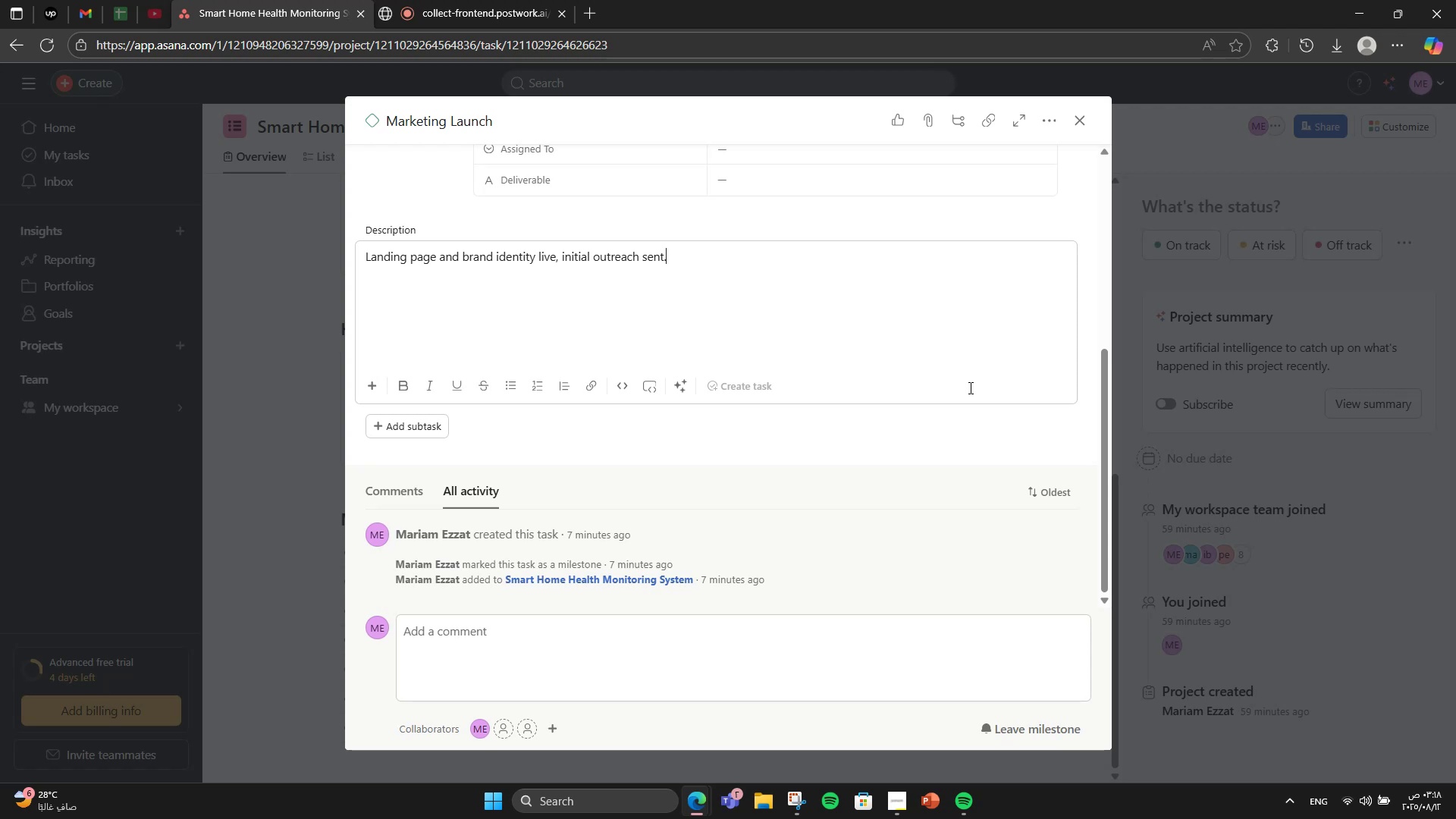 
wait(17.34)
 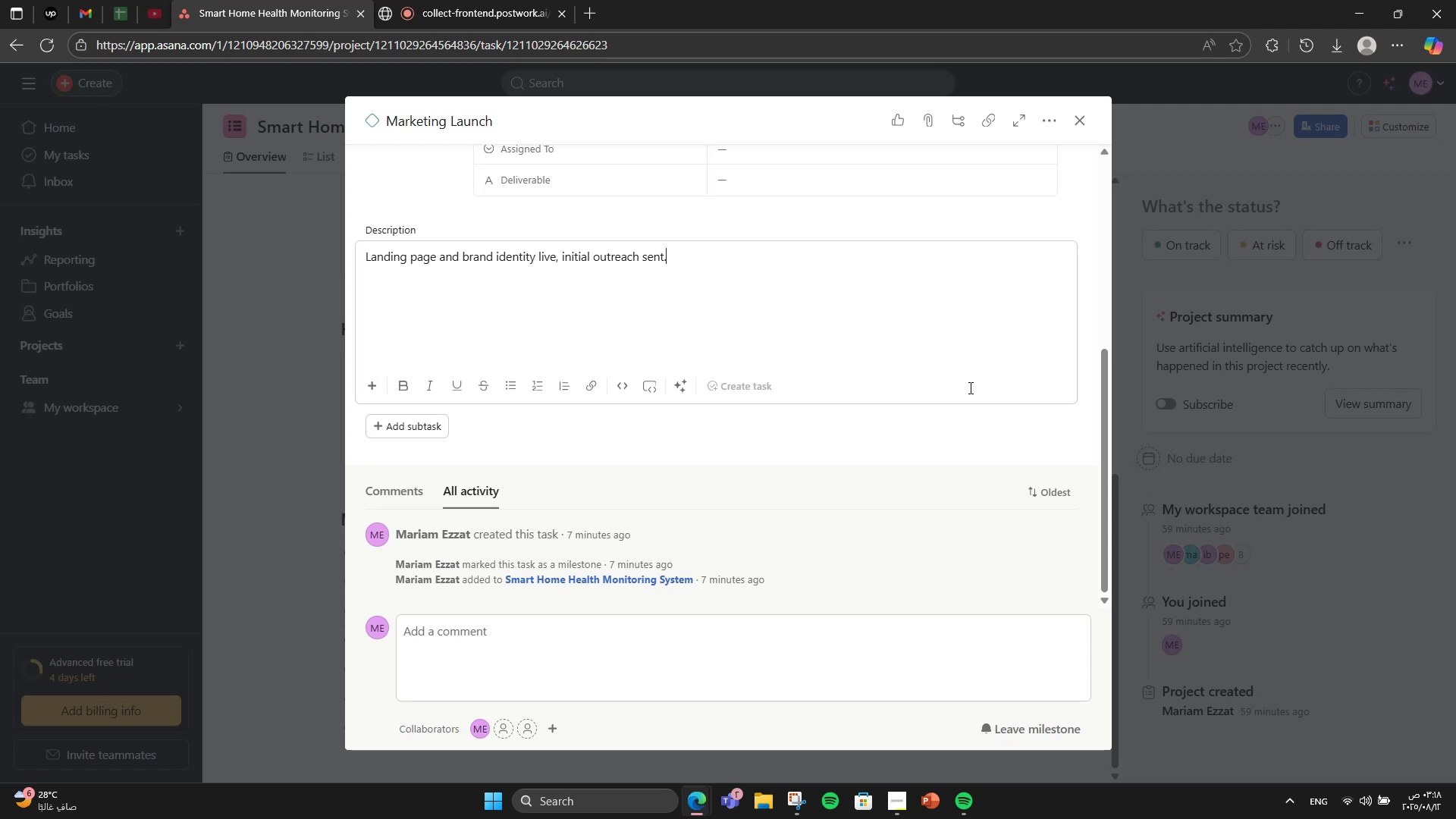 
scroll: coordinate [442, 420], scroll_direction: up, amount: 3.0
 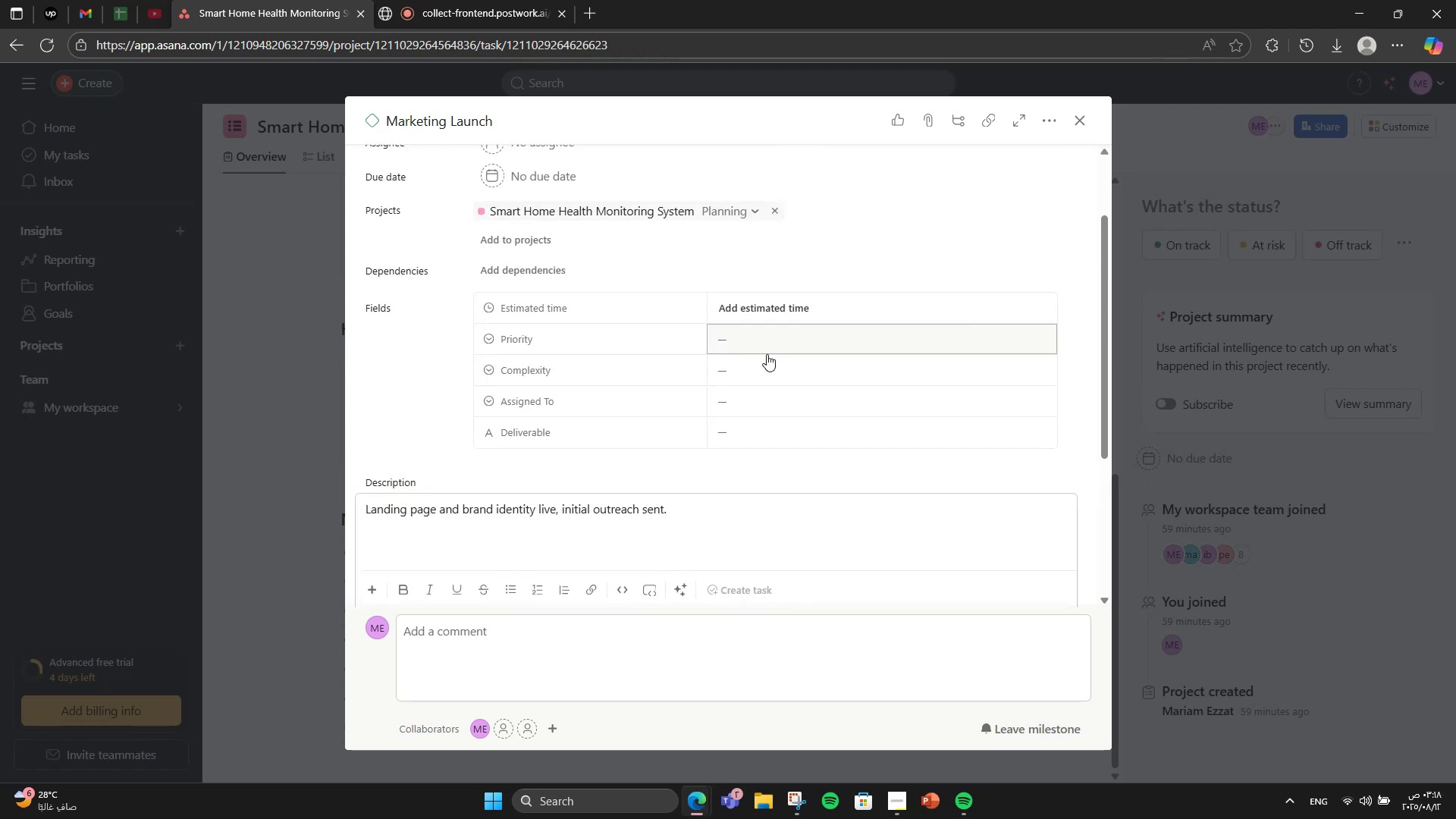 
left_click([785, 376])
 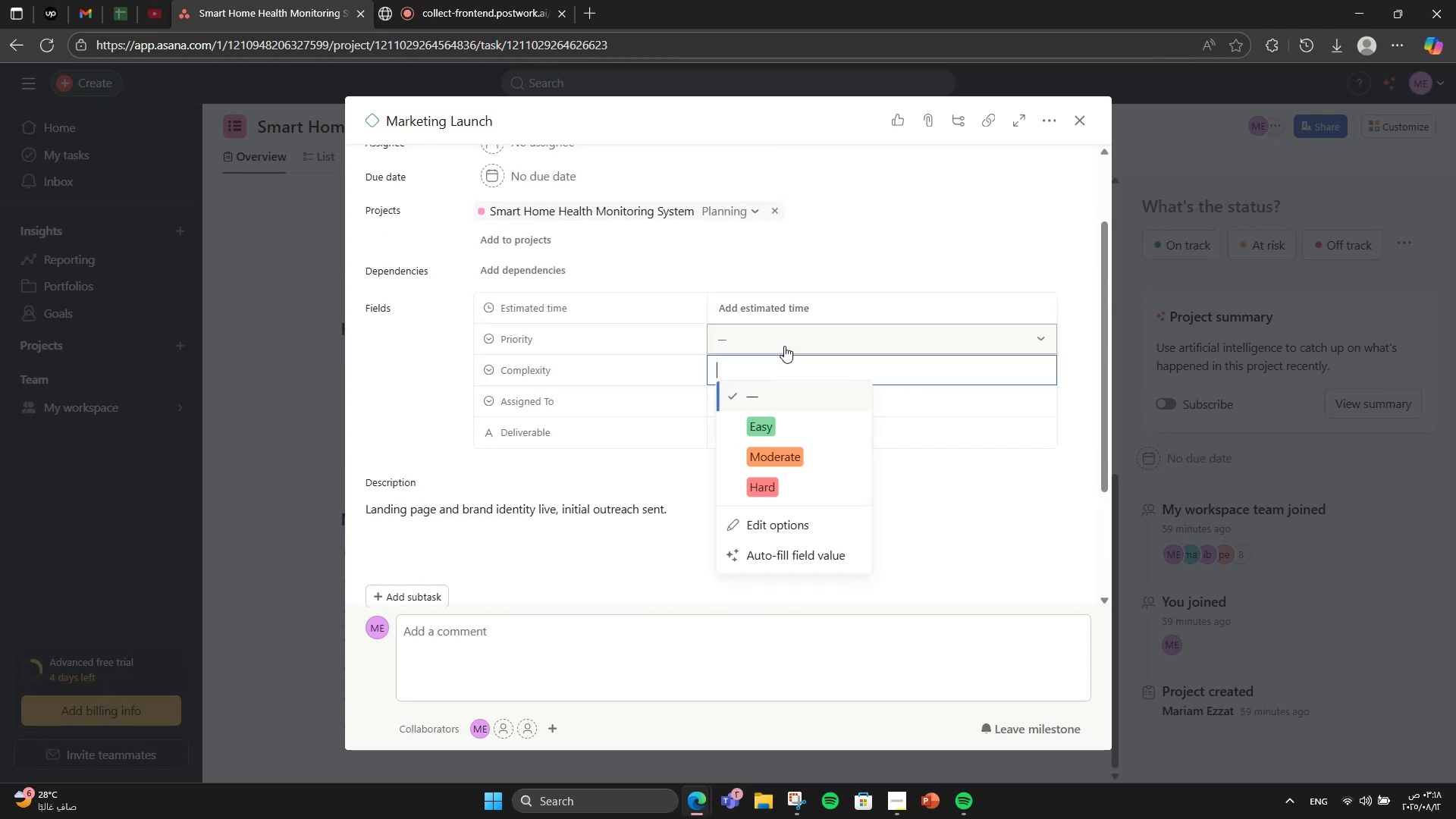 
left_click([784, 346])
 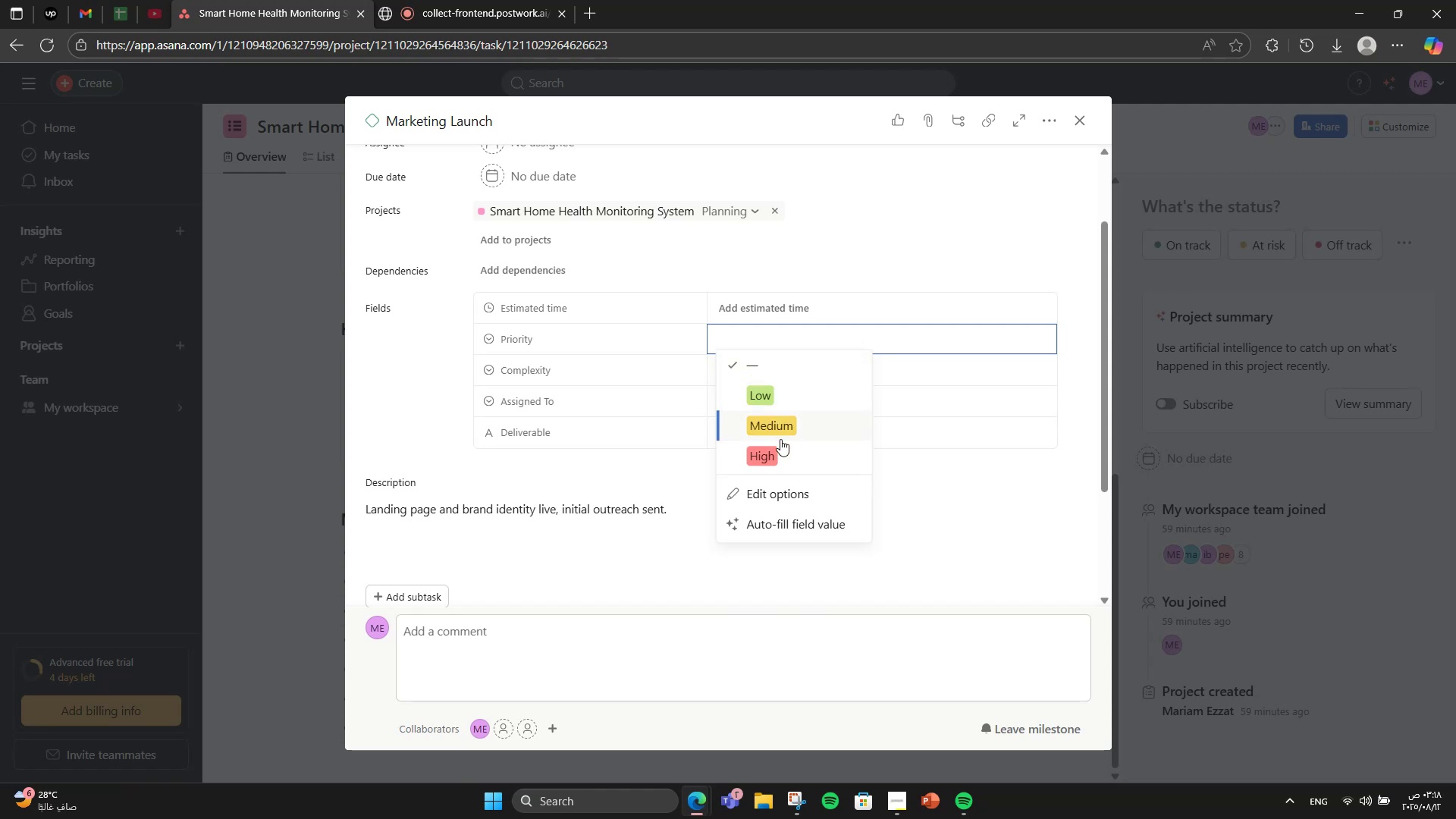 
left_click([787, 428])
 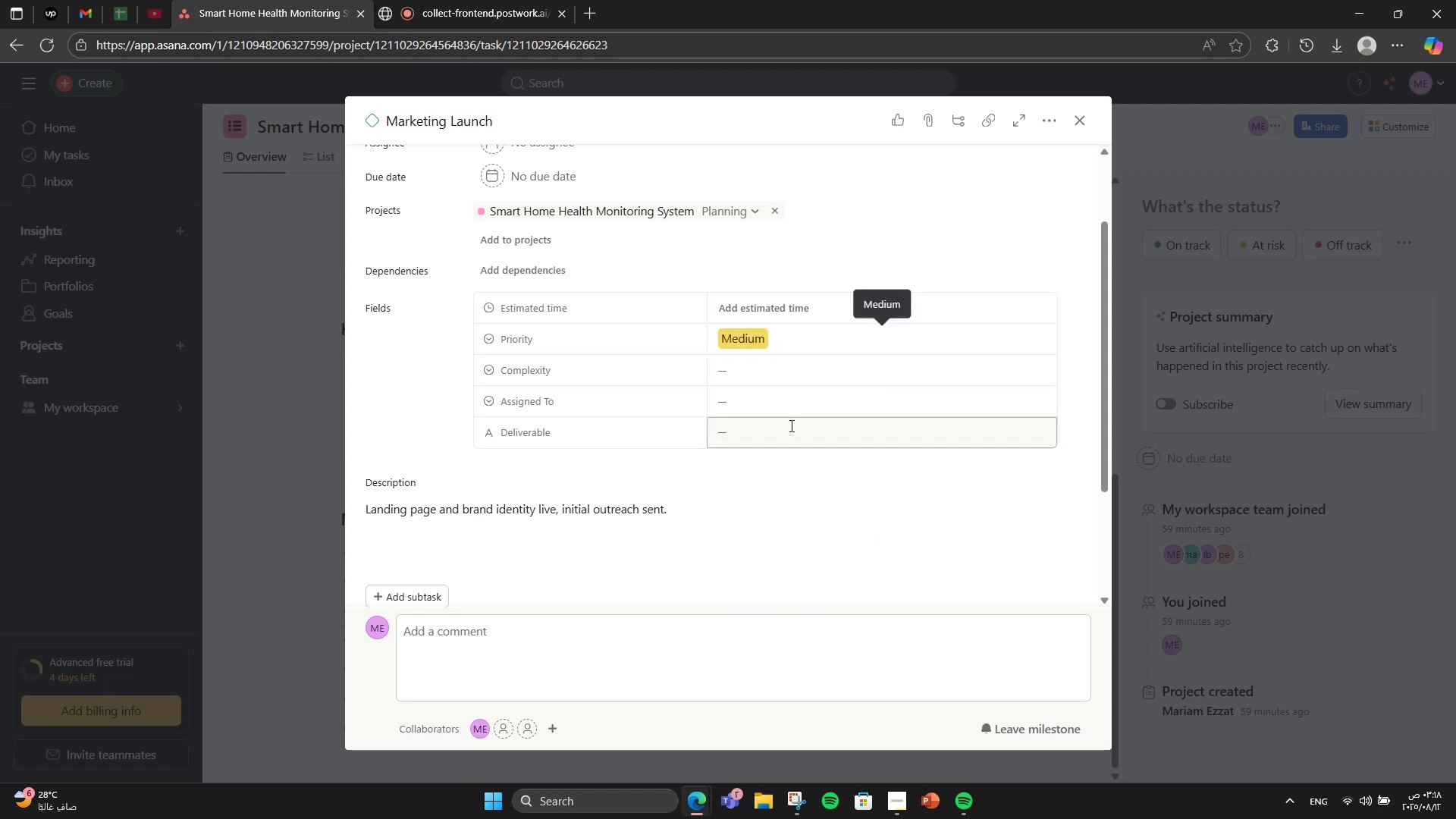 
mouse_move([763, 330])
 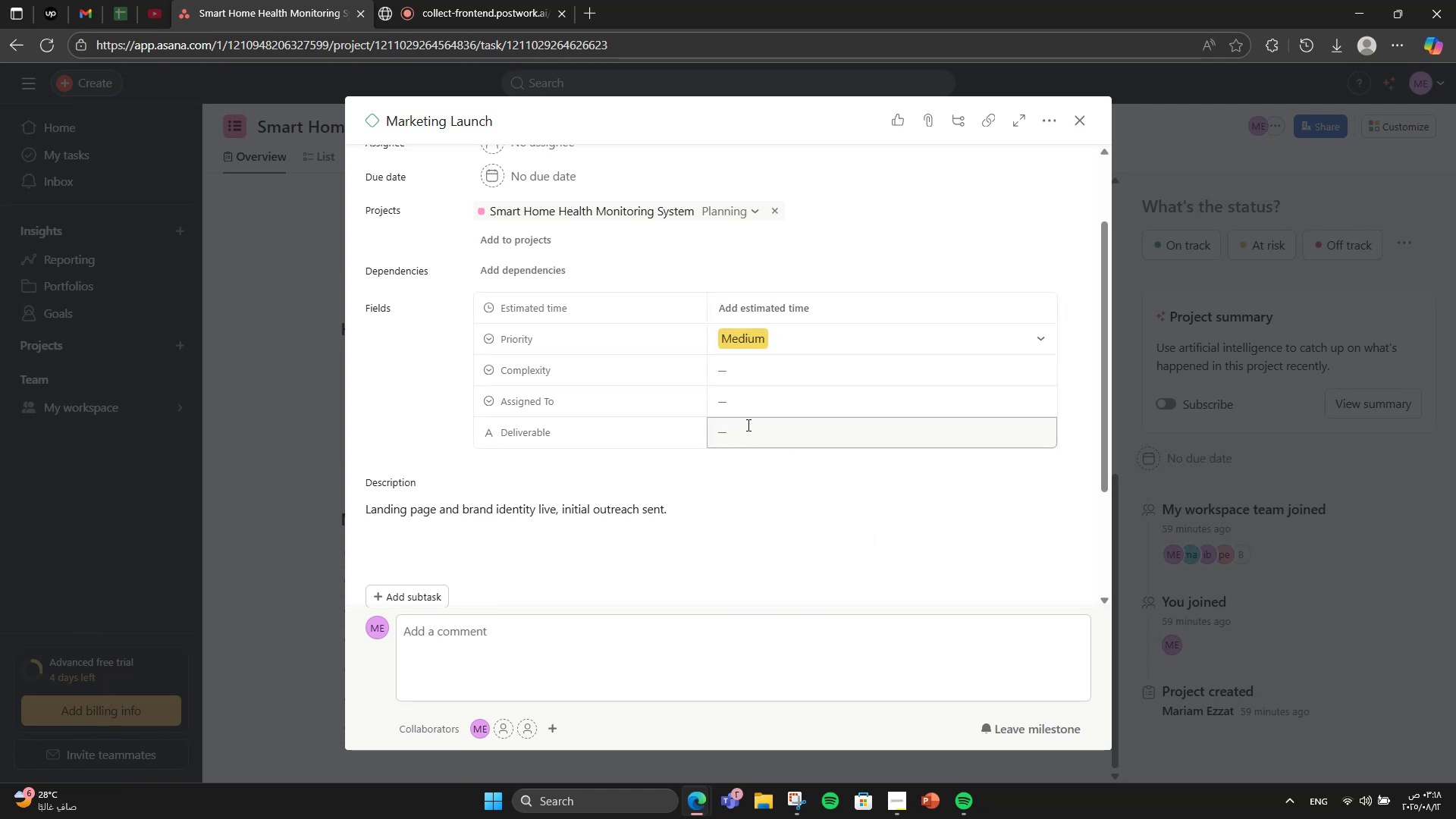 
left_click([755, 401])
 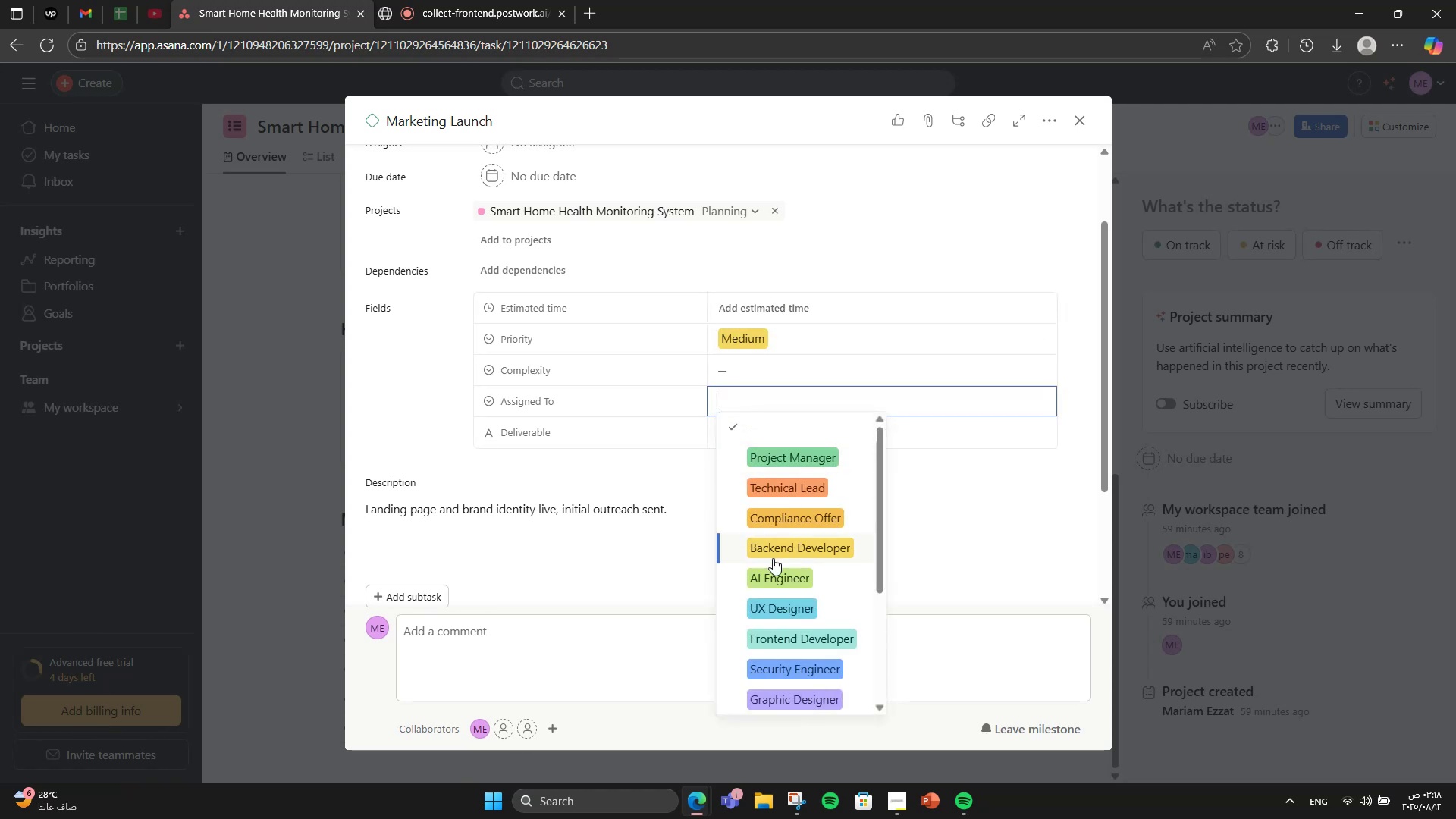 
scroll: coordinate [808, 661], scroll_direction: down, amount: 3.0
 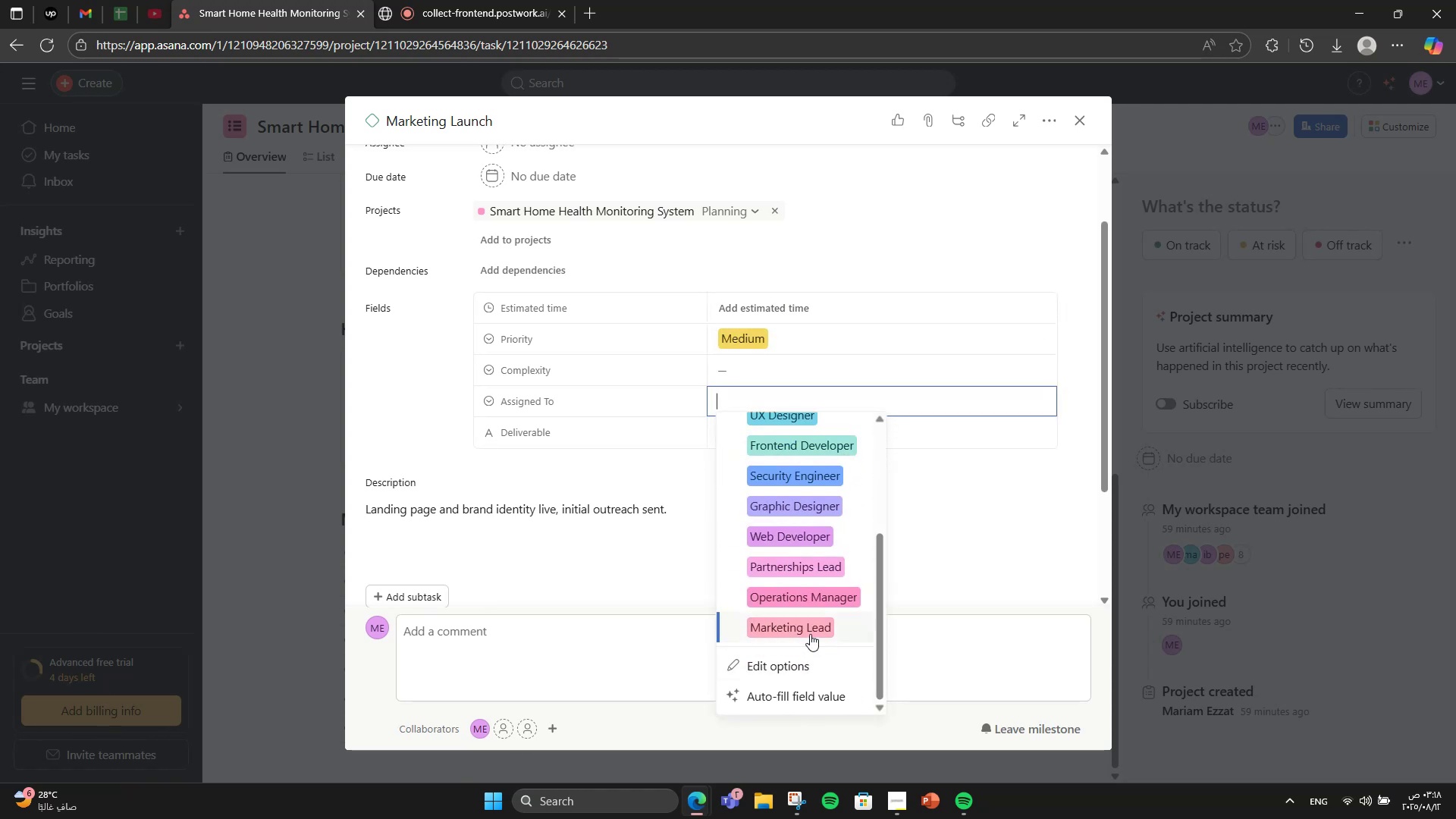 
left_click([811, 631])
 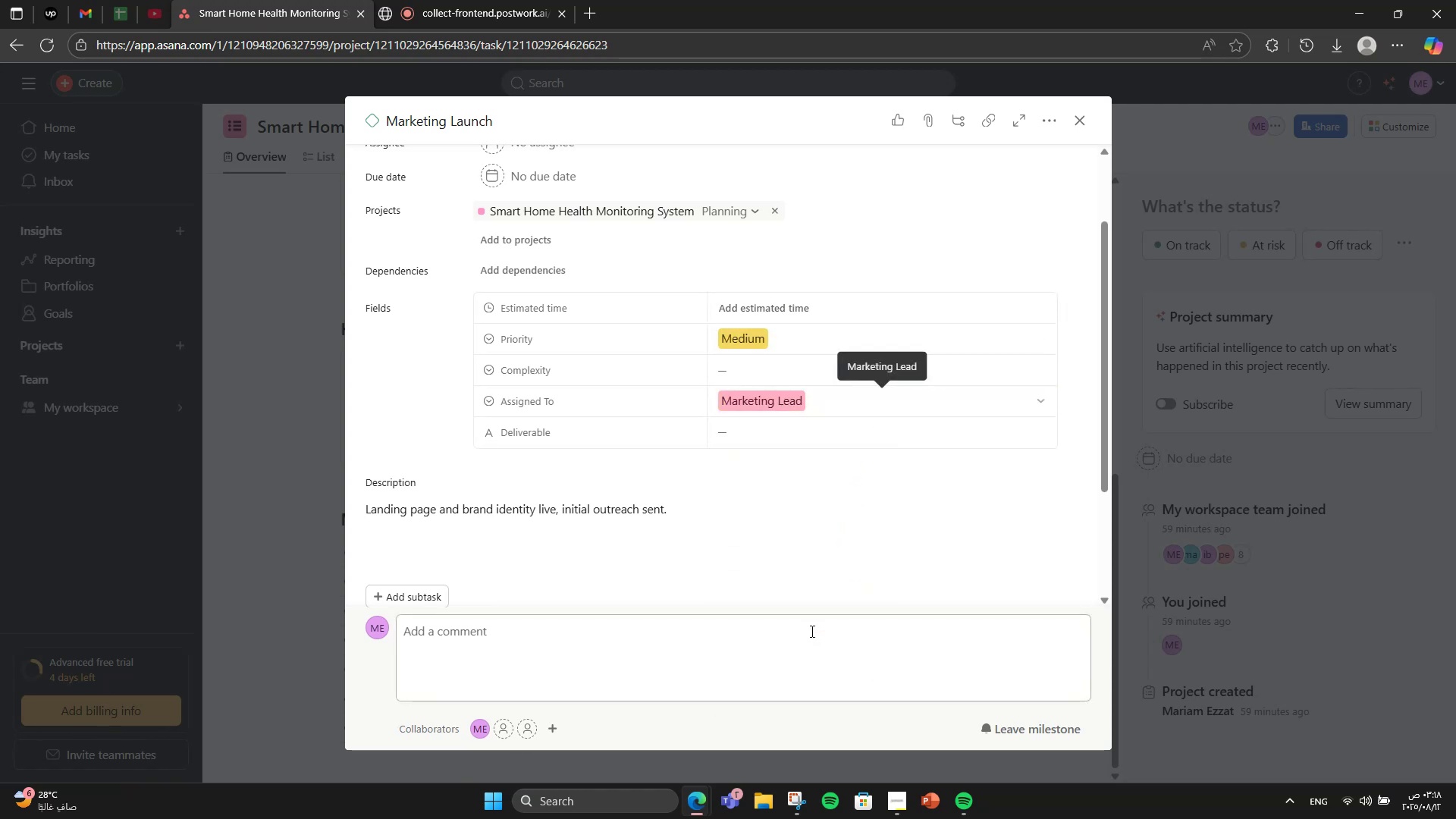 
scroll: coordinate [809, 532], scroll_direction: down, amount: 2.0
 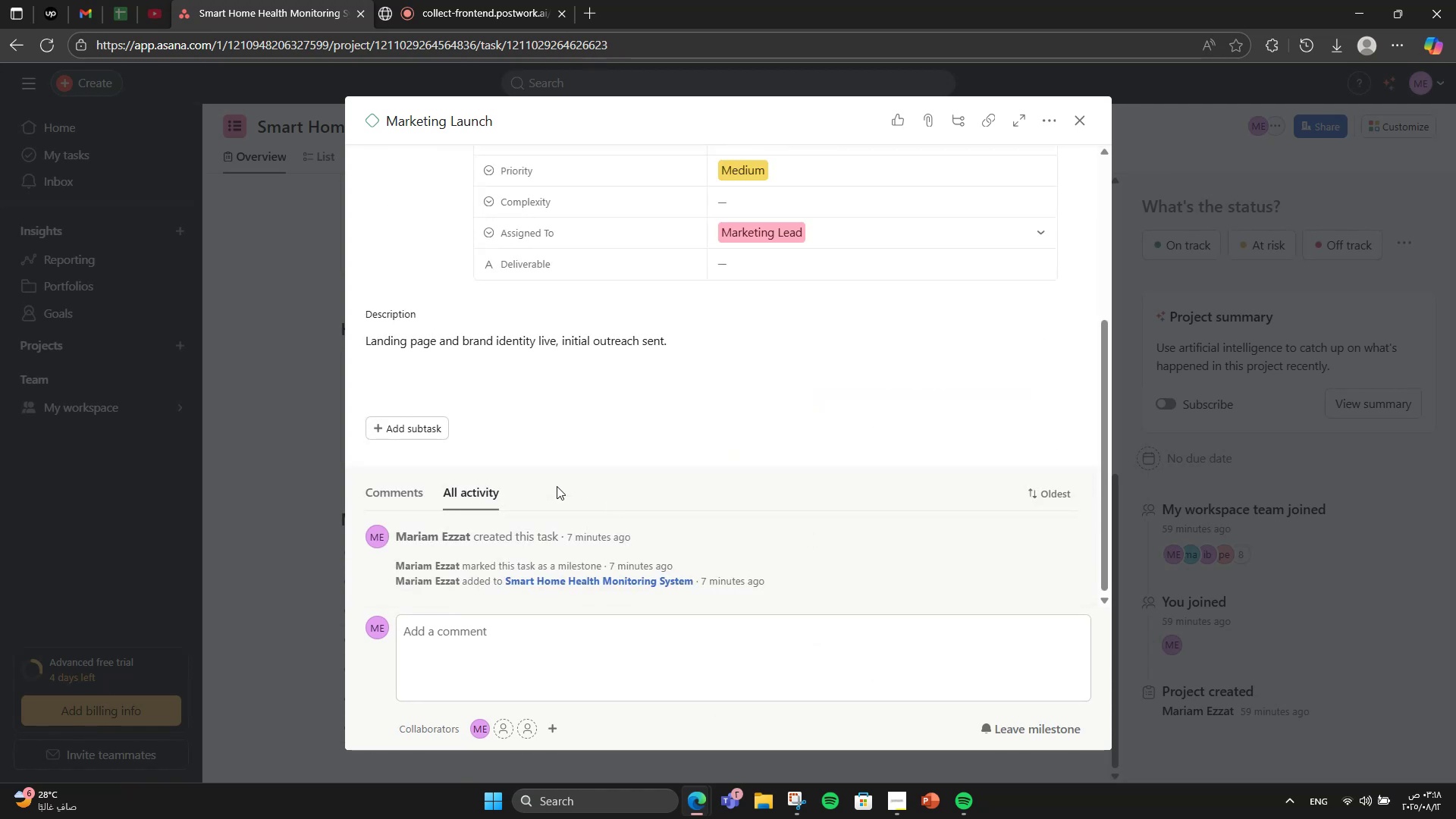 
scroll: coordinate [900, 354], scroll_direction: up, amount: 2.0
 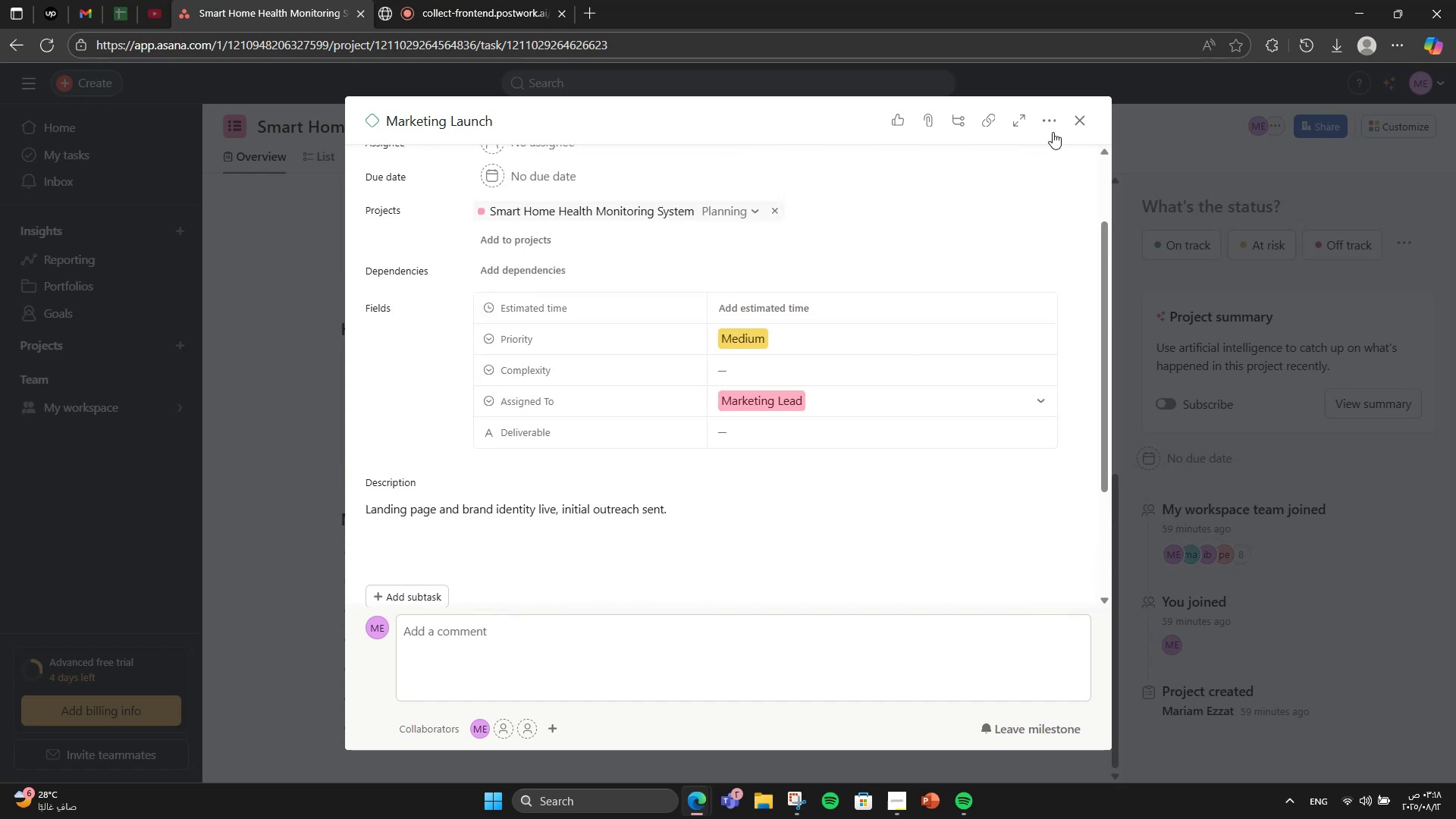 
left_click([1051, 130])
 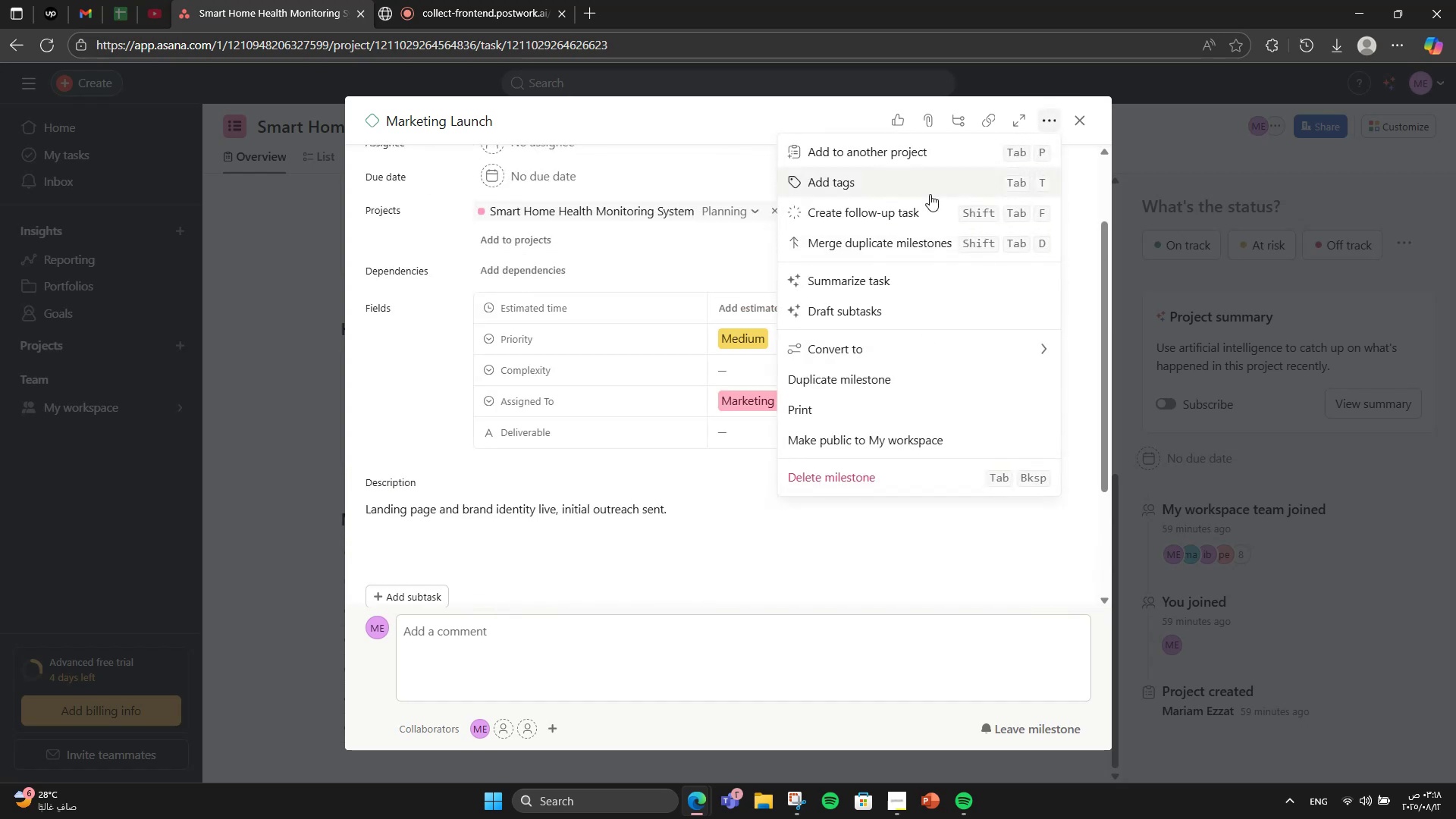 
left_click([930, 194])
 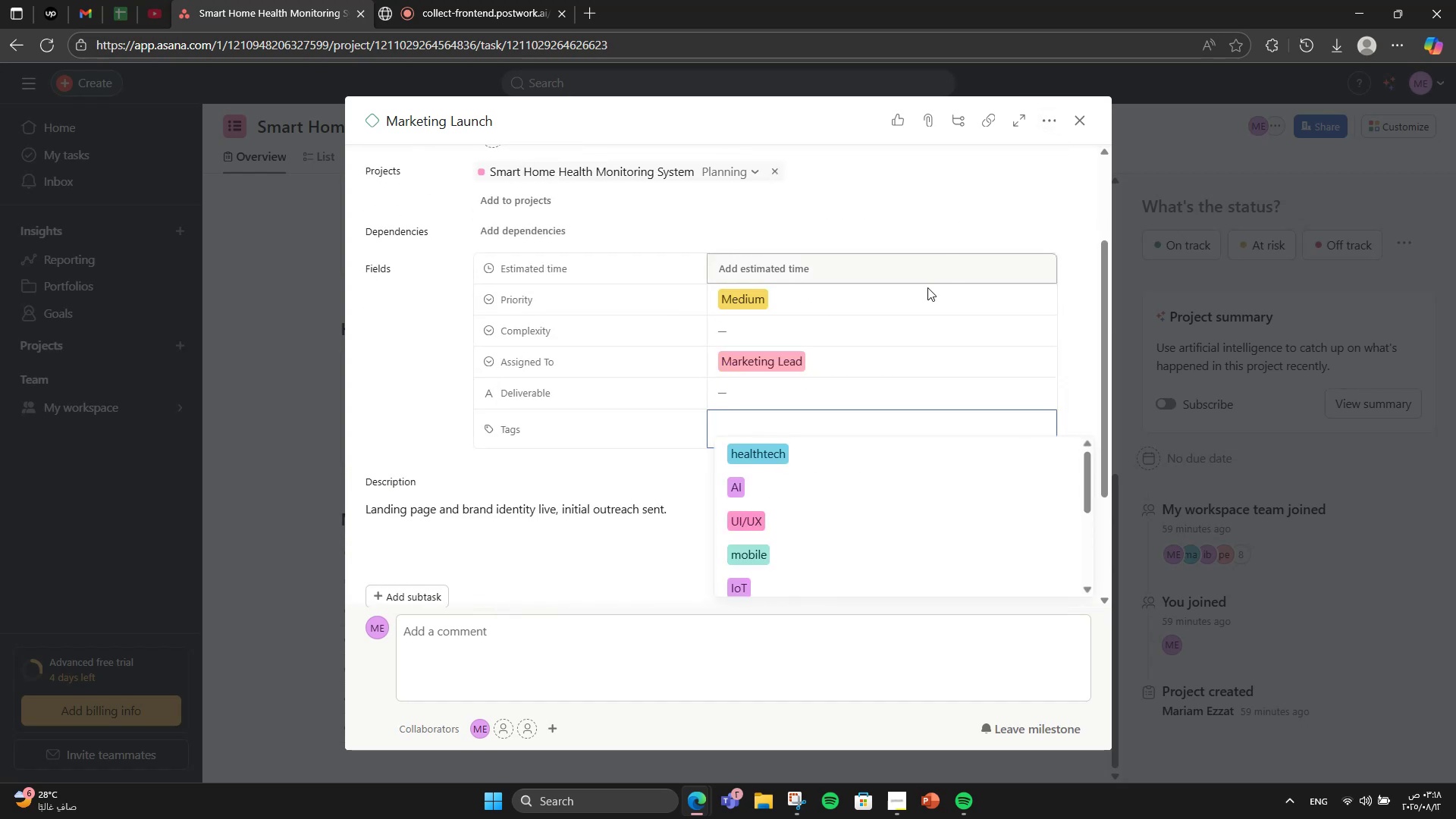 
scroll: coordinate [828, 559], scroll_direction: down, amount: 3.0
 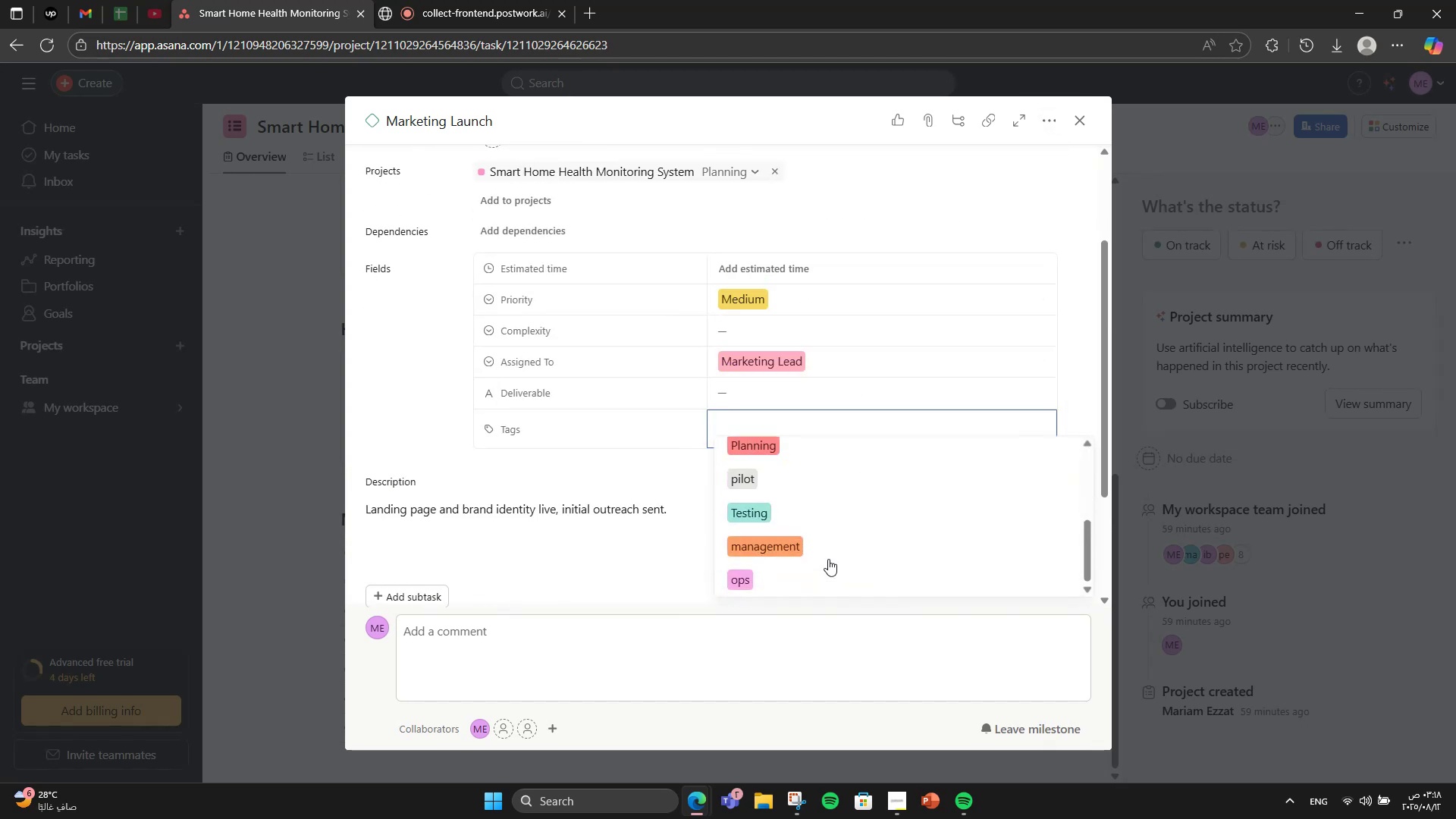 
scroll: coordinate [843, 530], scroll_direction: up, amount: 1.0
 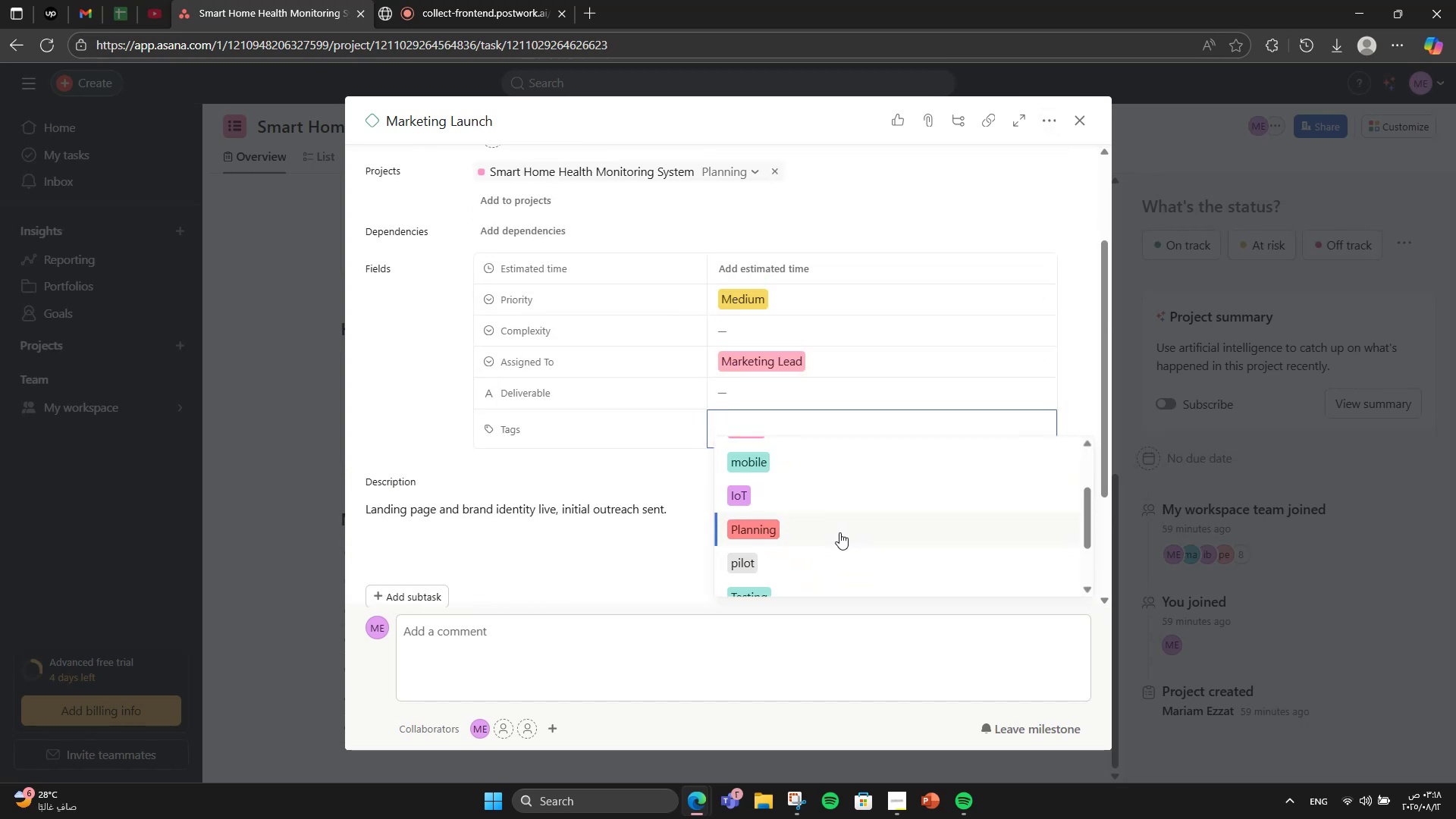 
type(mar)
 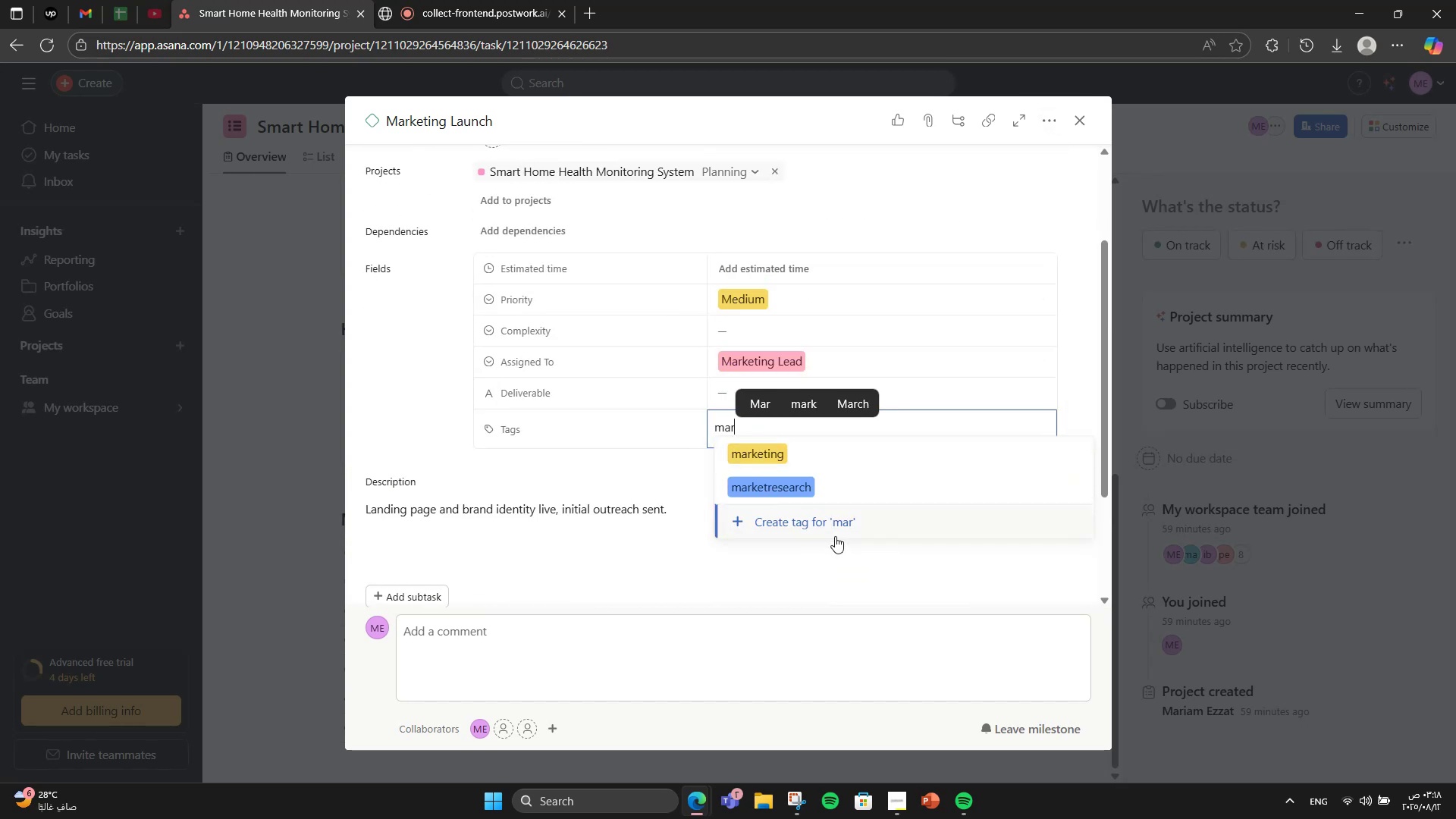 
left_click([850, 446])
 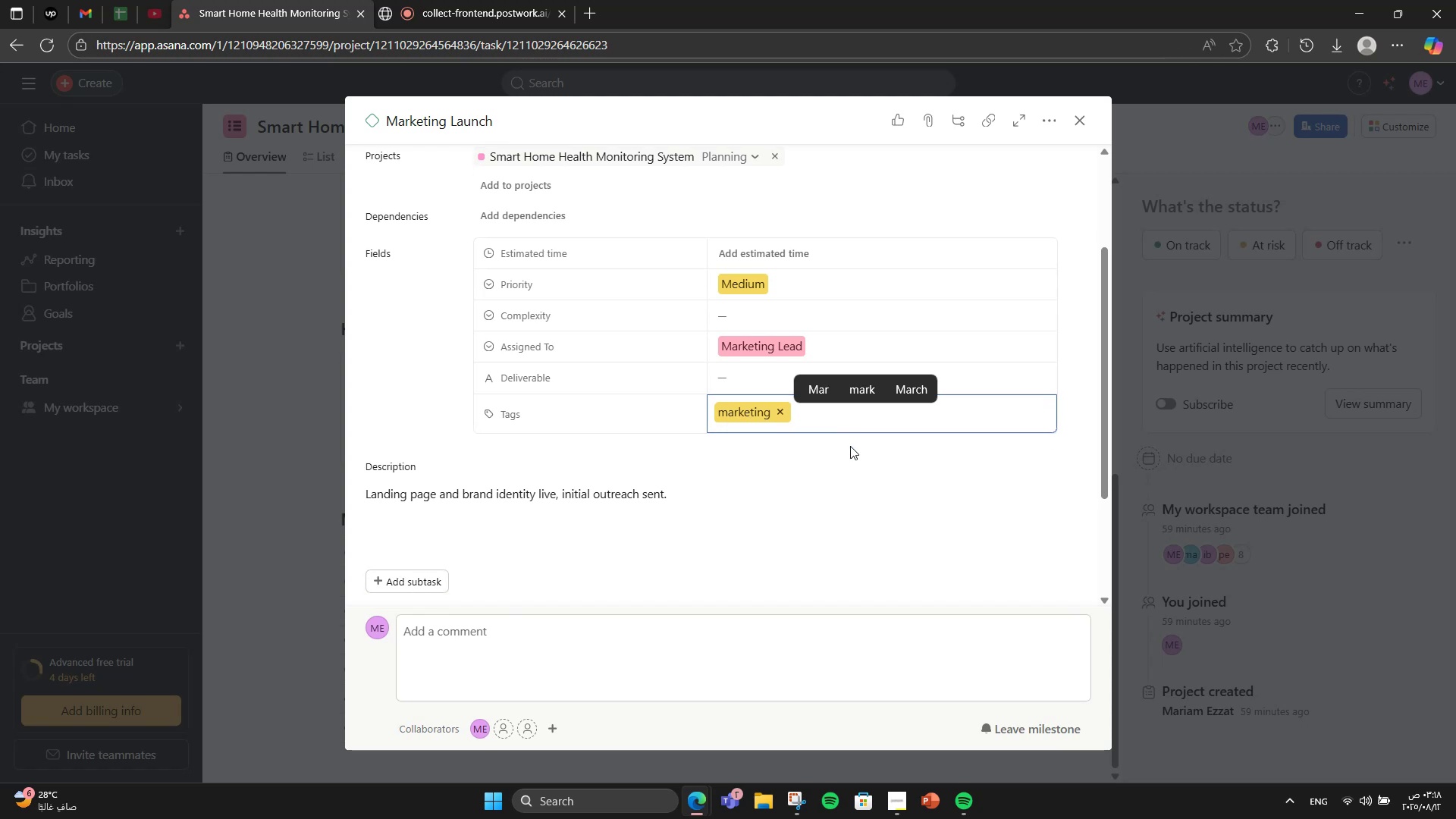 
type(br)
 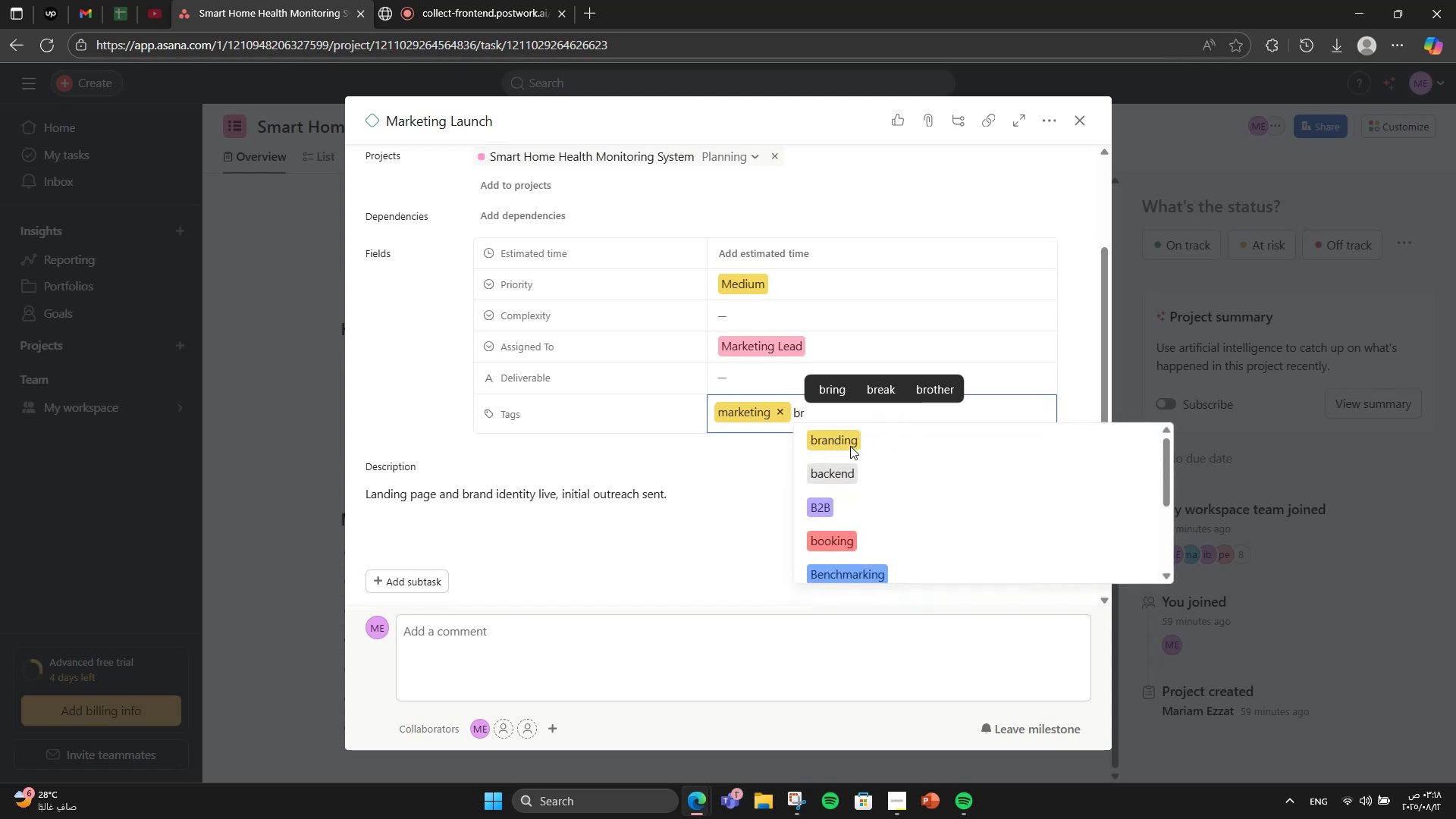 
left_click([850, 446])
 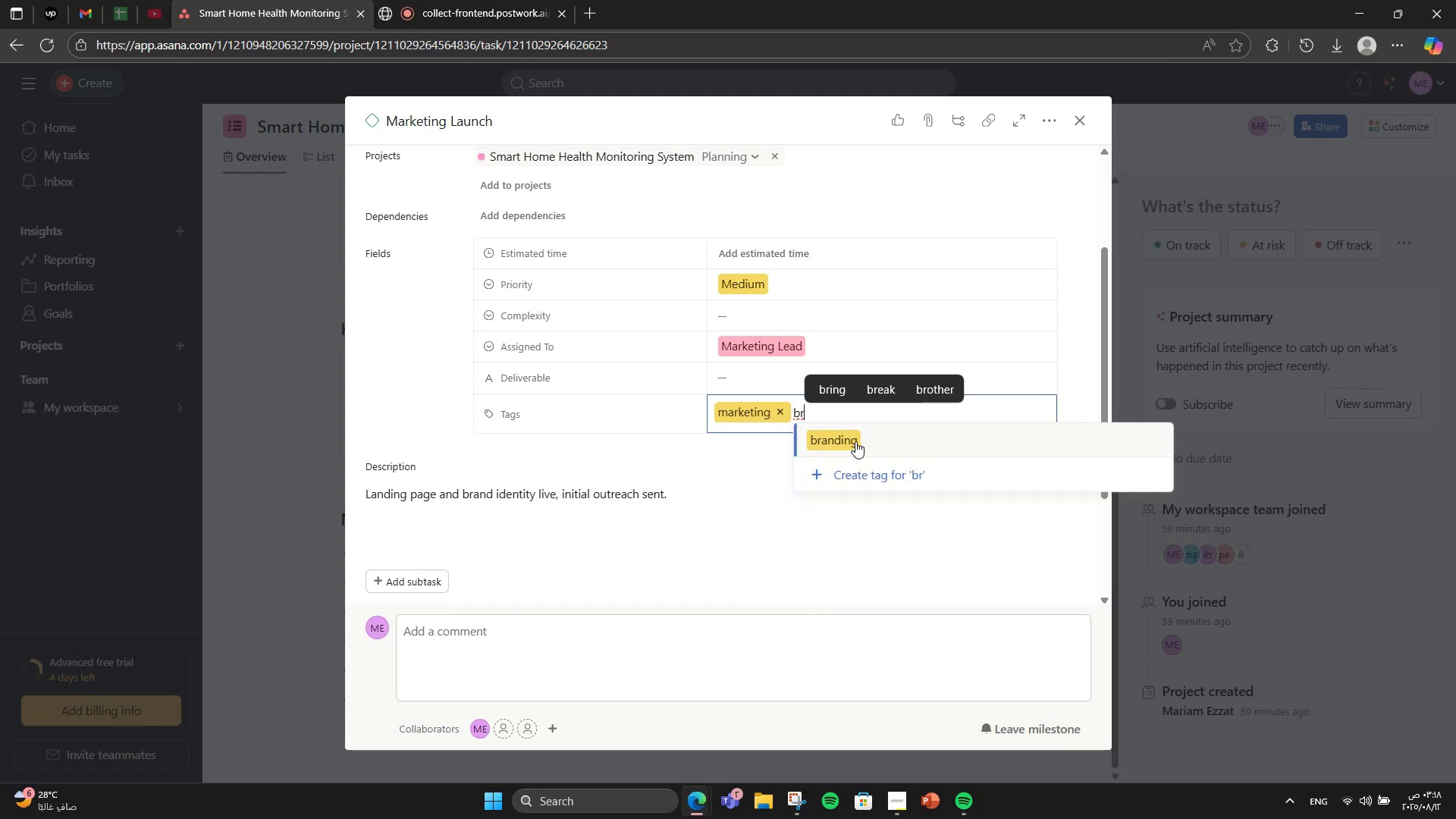 
left_click([856, 441])
 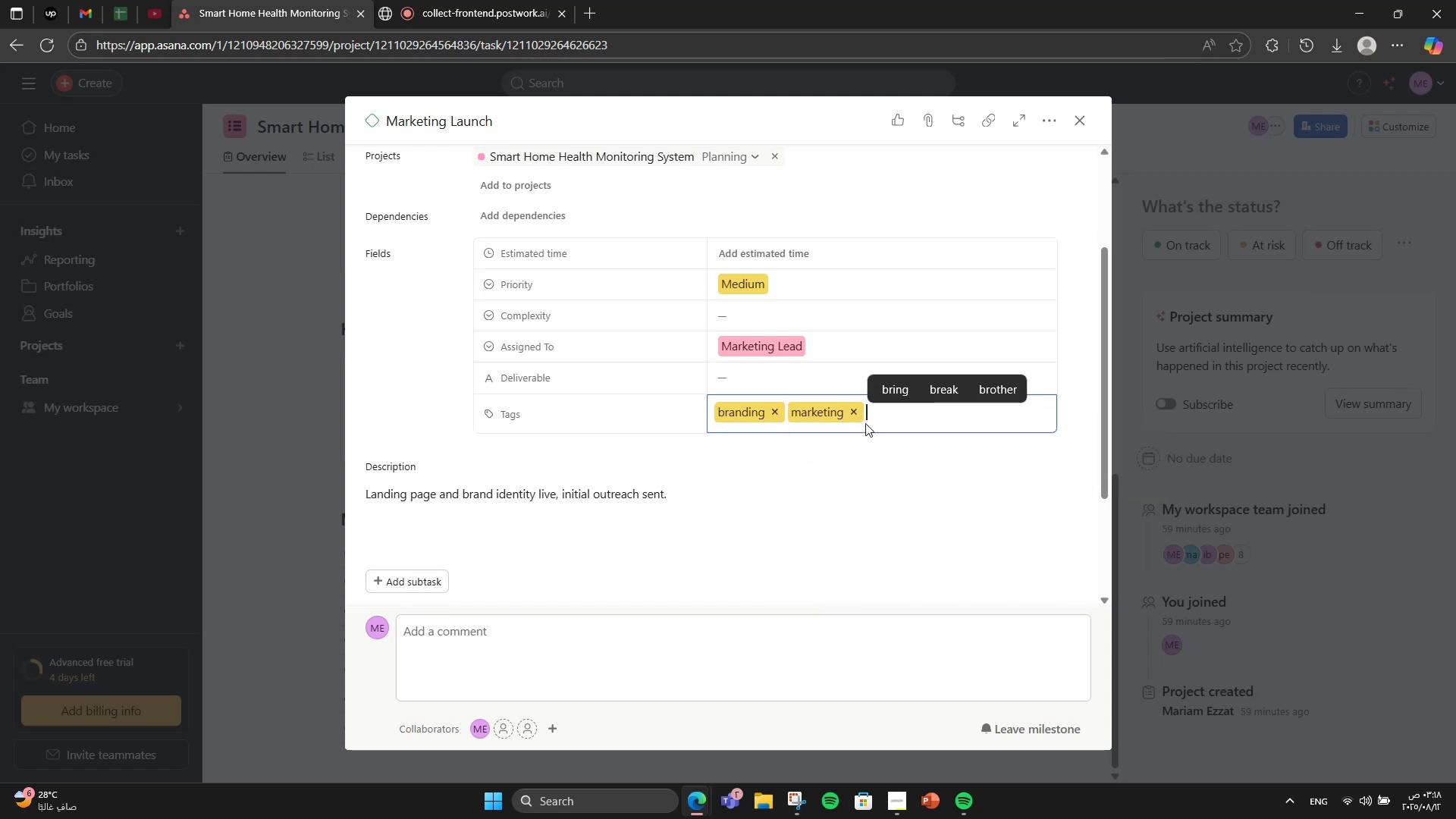 
scroll: coordinate [866, 422], scroll_direction: down, amount: 3.0
 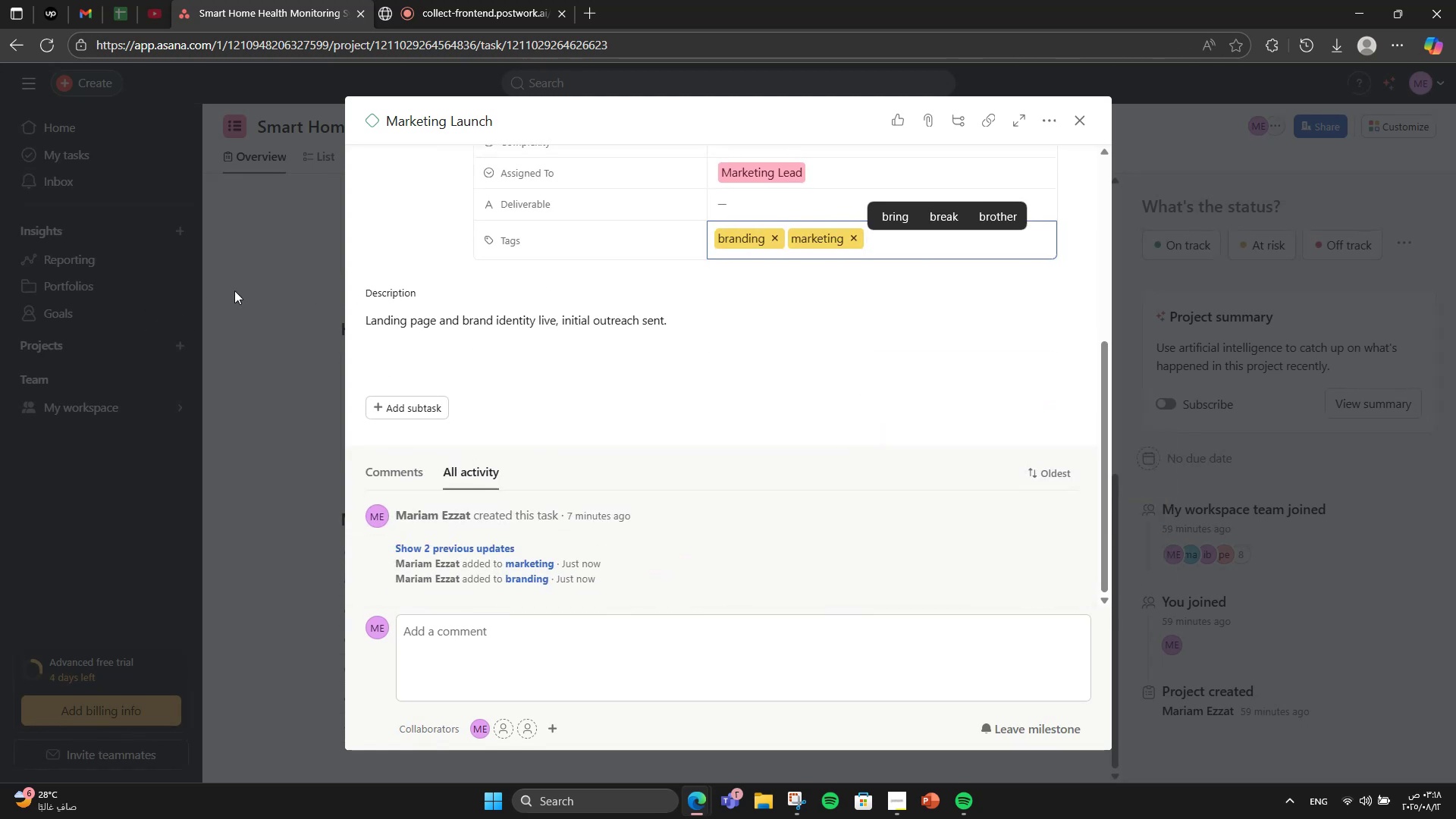 
left_click([234, 290])
 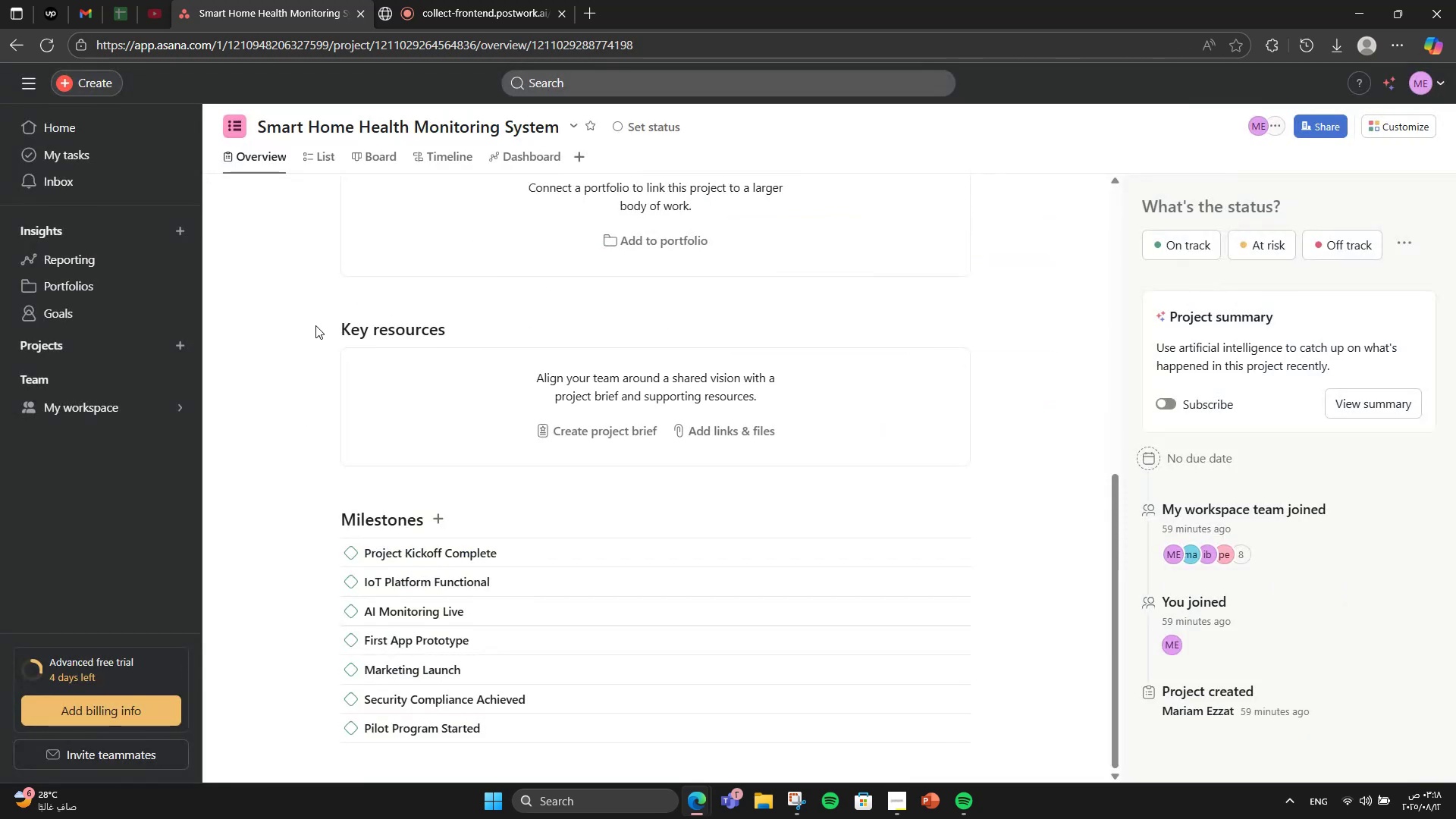 
mouse_move([610, 604])
 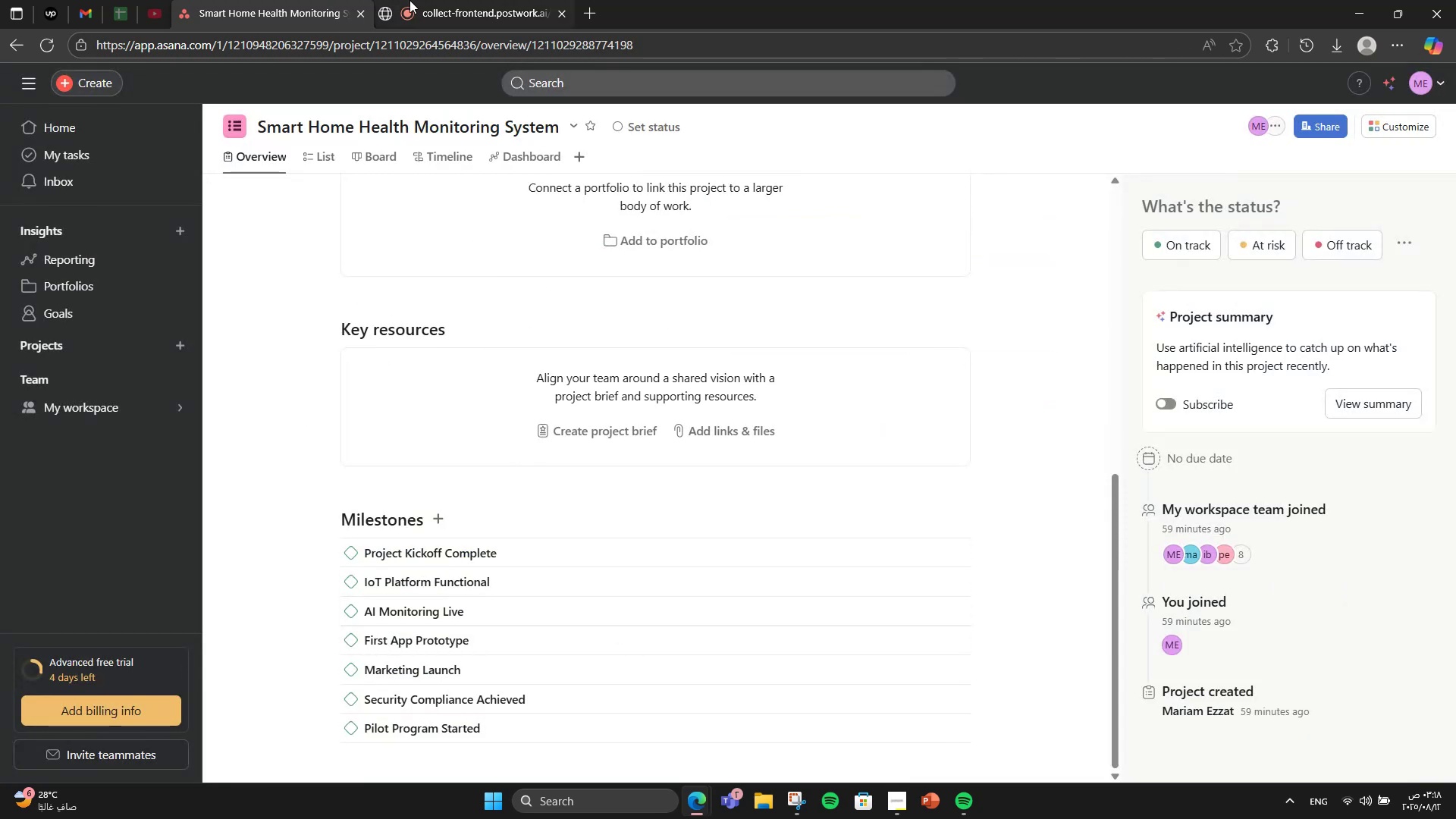 
scroll: coordinate [477, 202], scroll_direction: up, amount: 9.0
 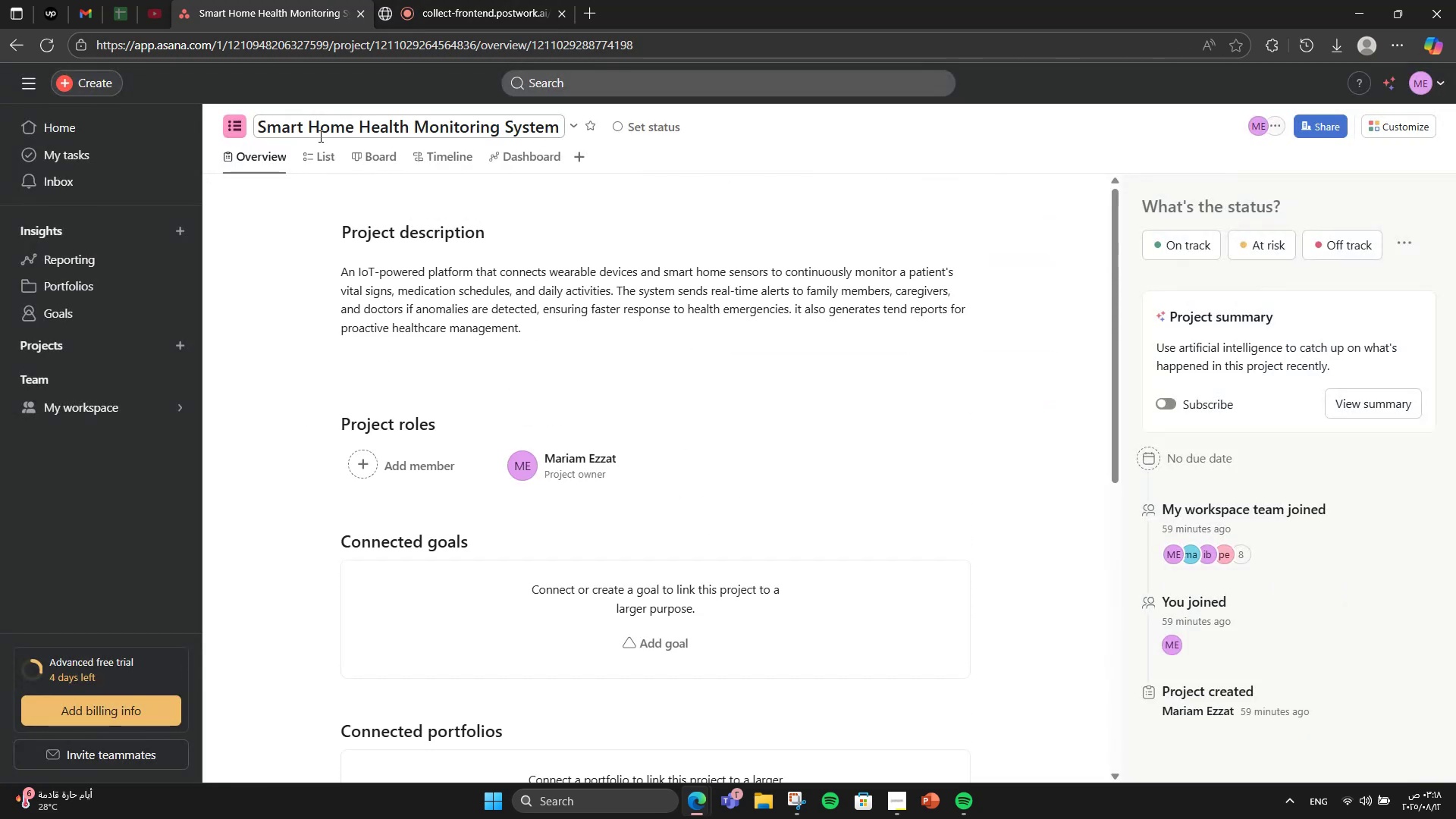 
left_click([327, 164])
 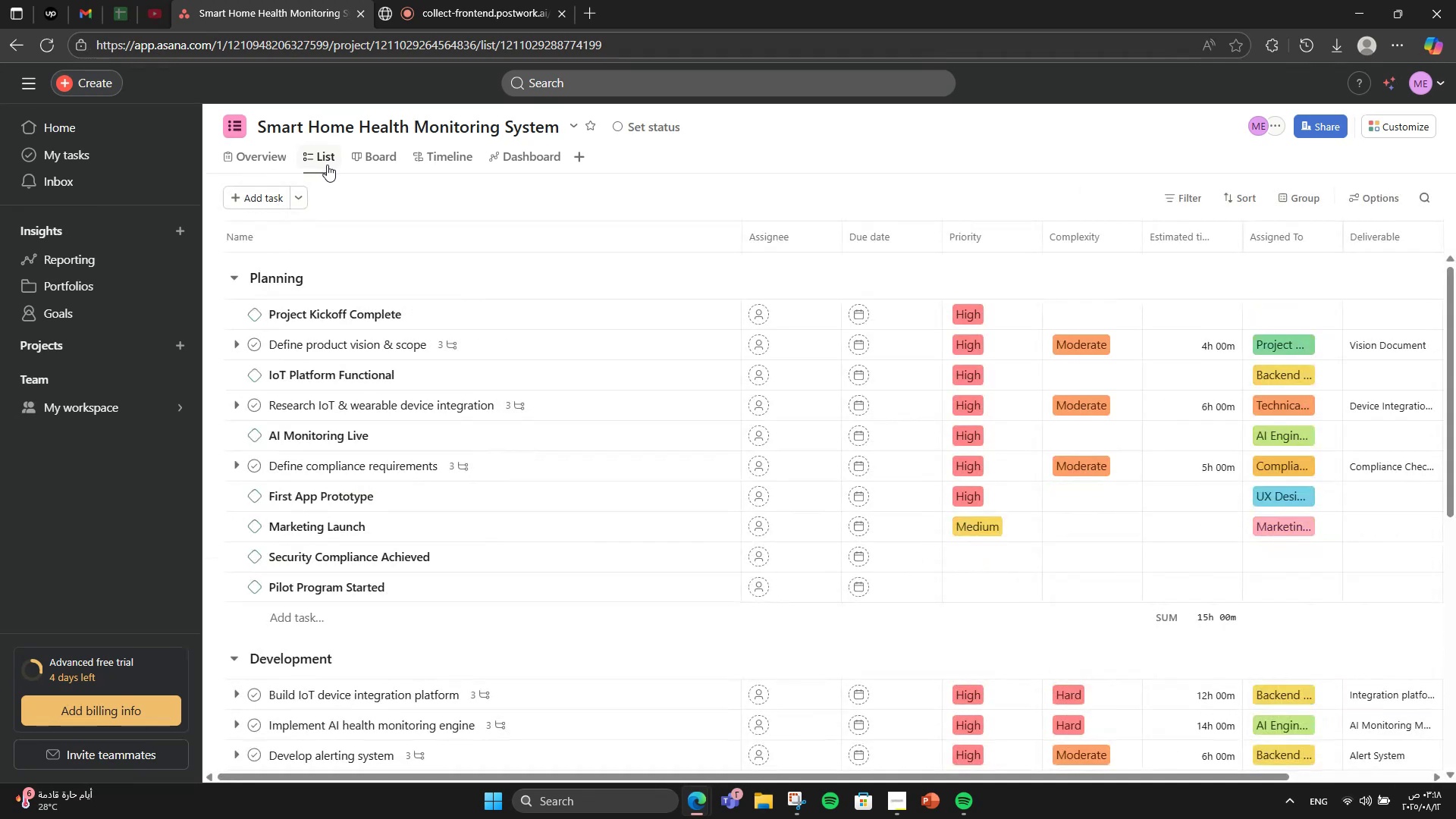 
scroll: coordinate [427, 315], scroll_direction: down, amount: 8.0
 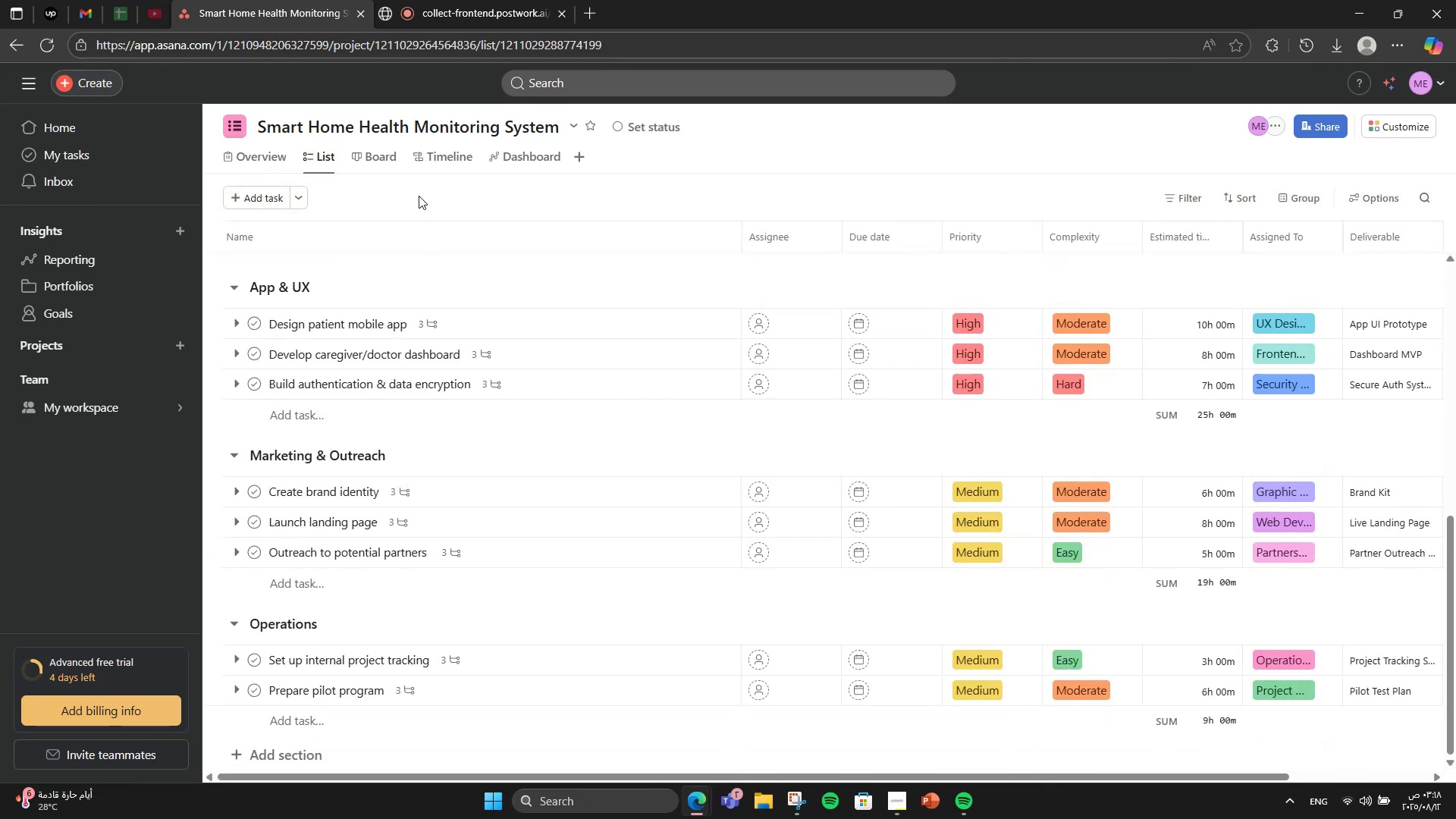 